 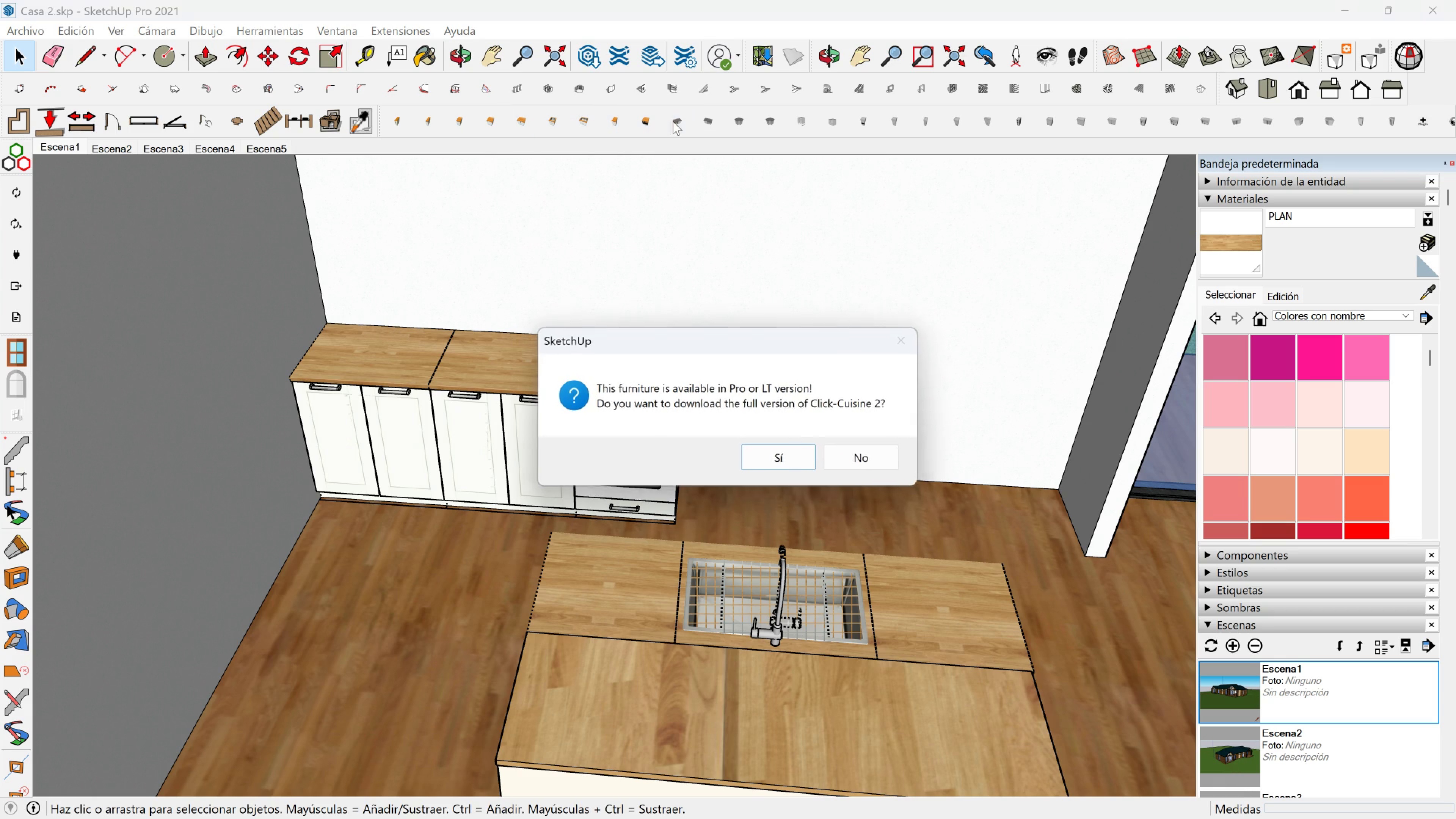 
left_click([857, 458])
 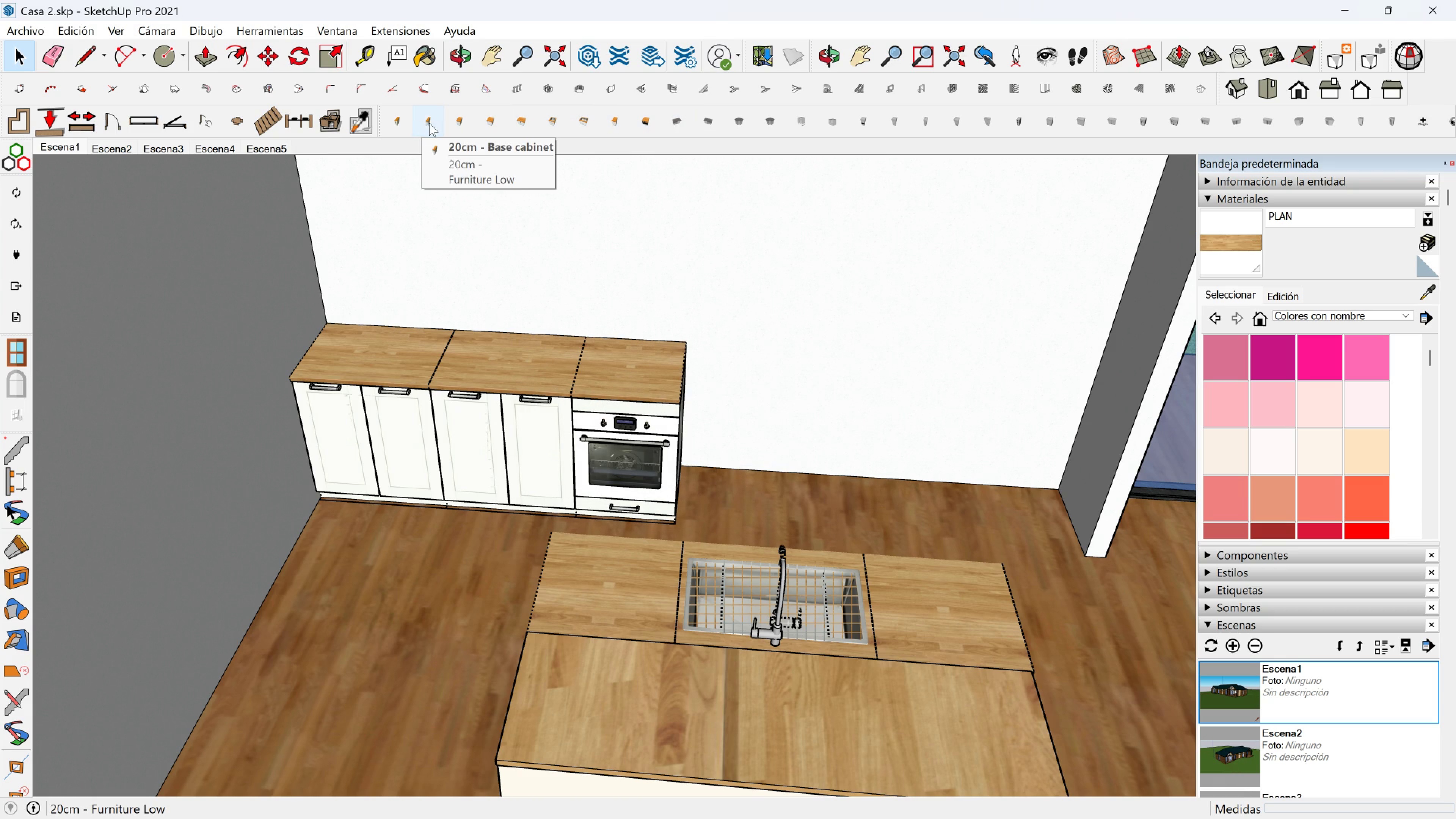 
left_click([432, 123])
 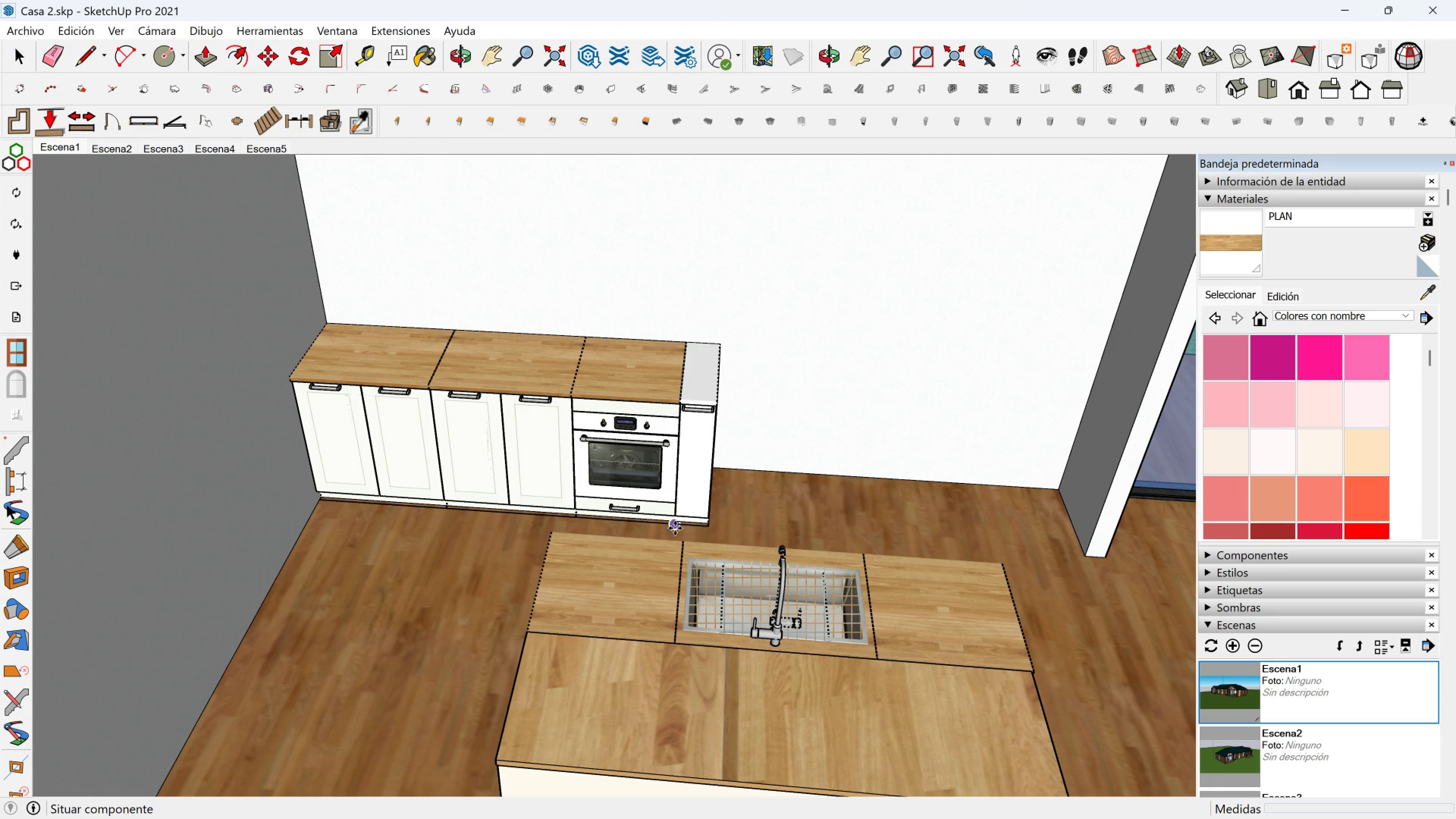 
left_click([675, 528])
 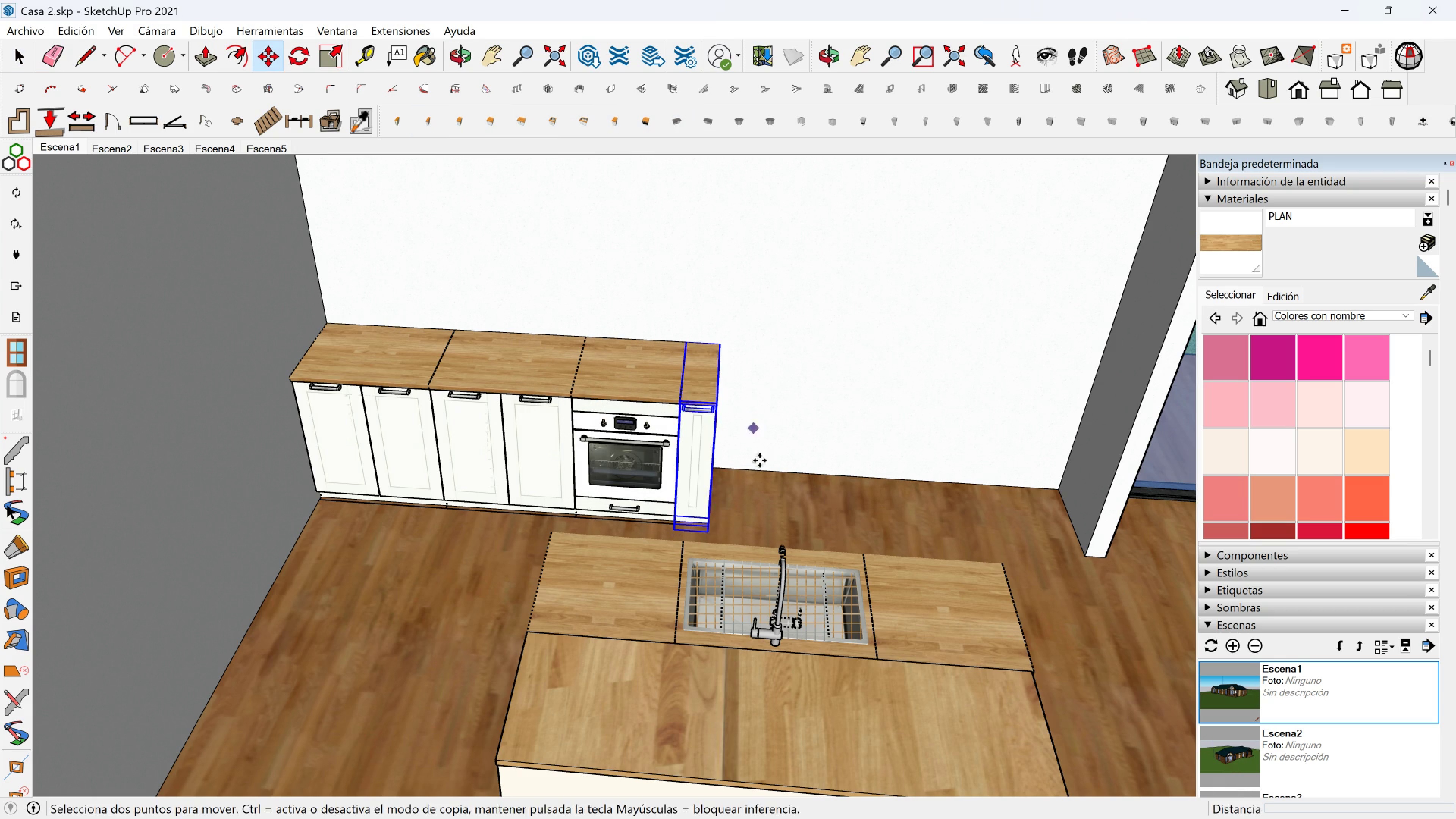 
key(Shift+ShiftLeft)
 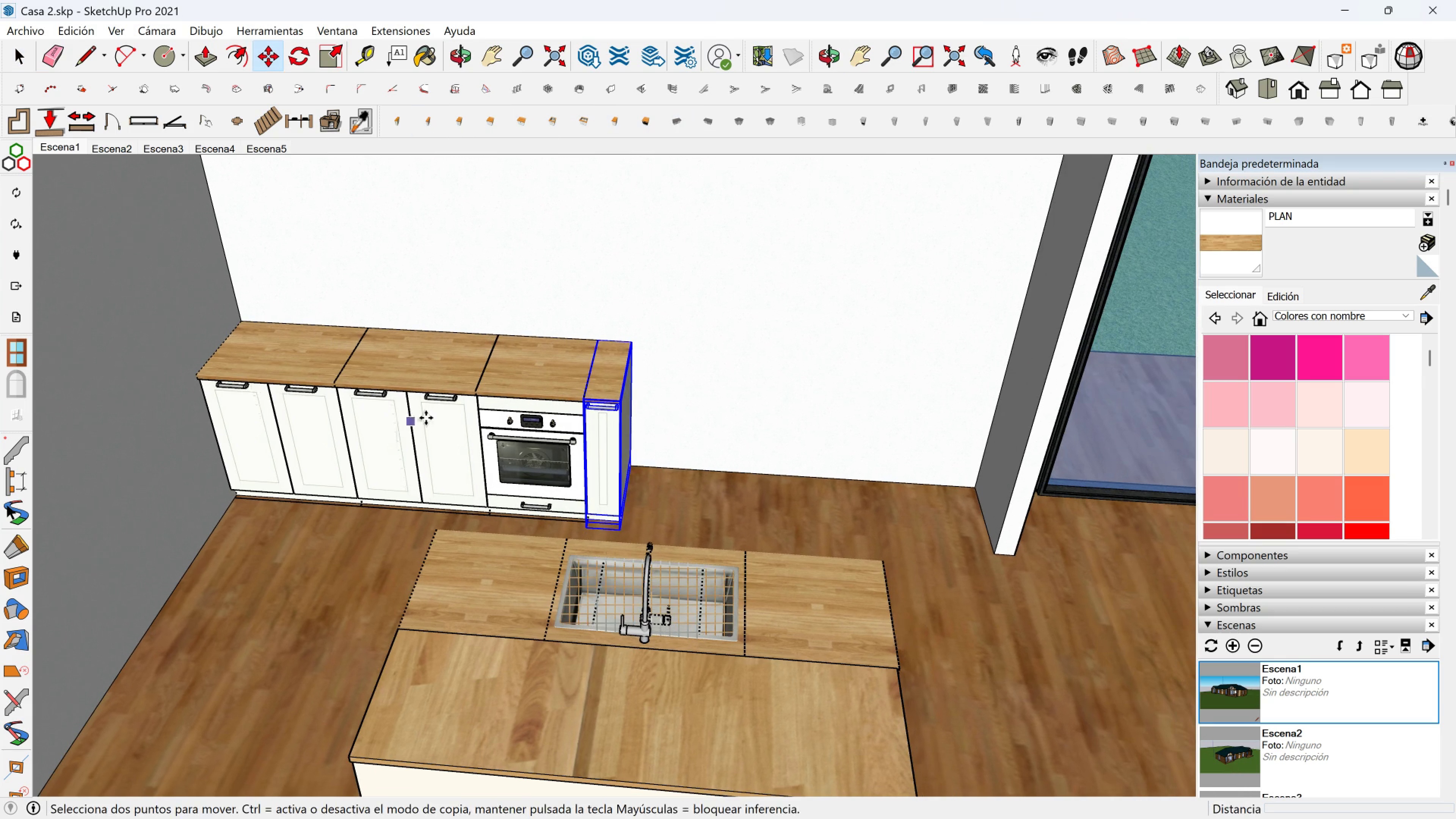 
key(Space)
 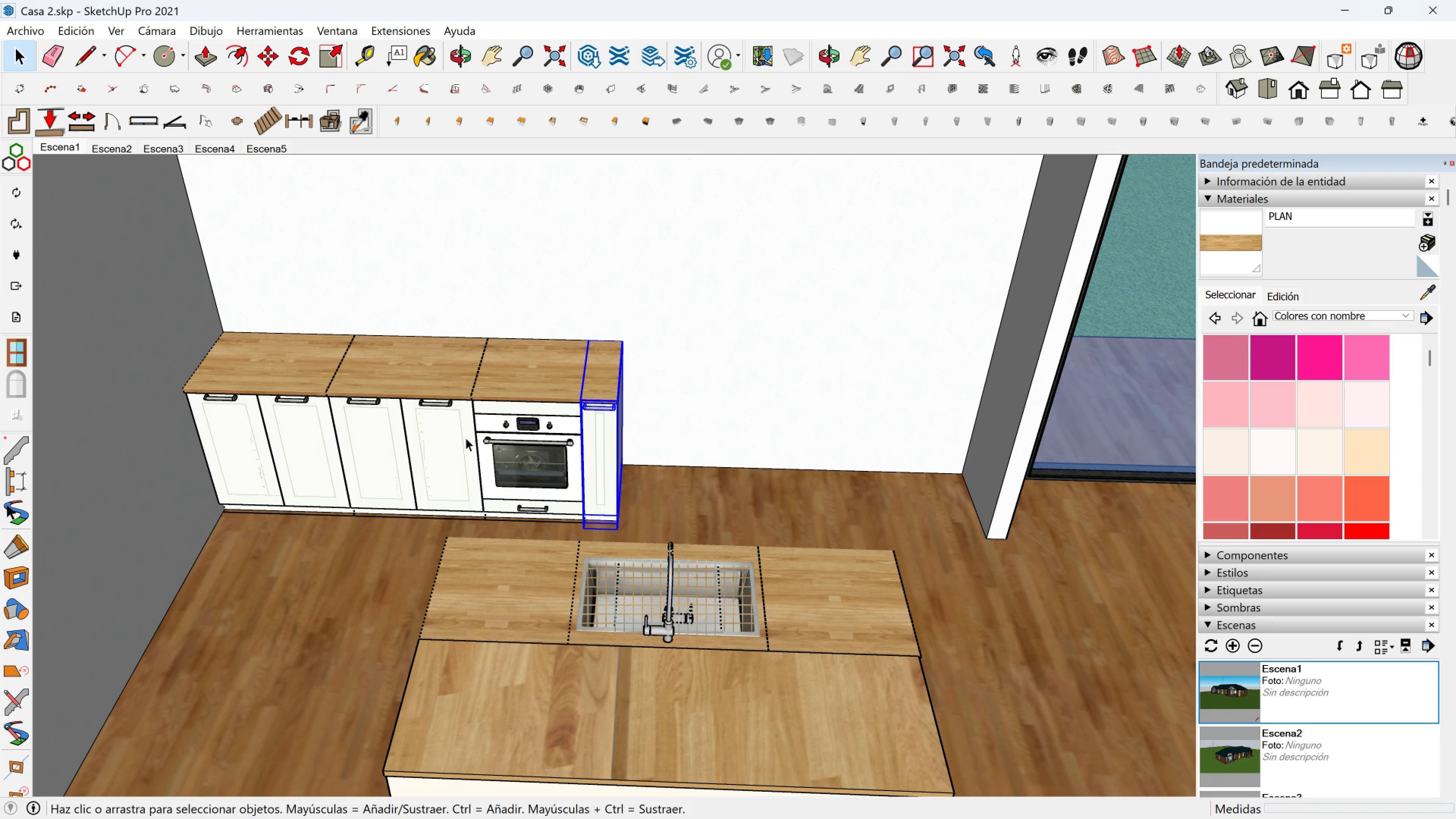 
left_click([450, 438])
 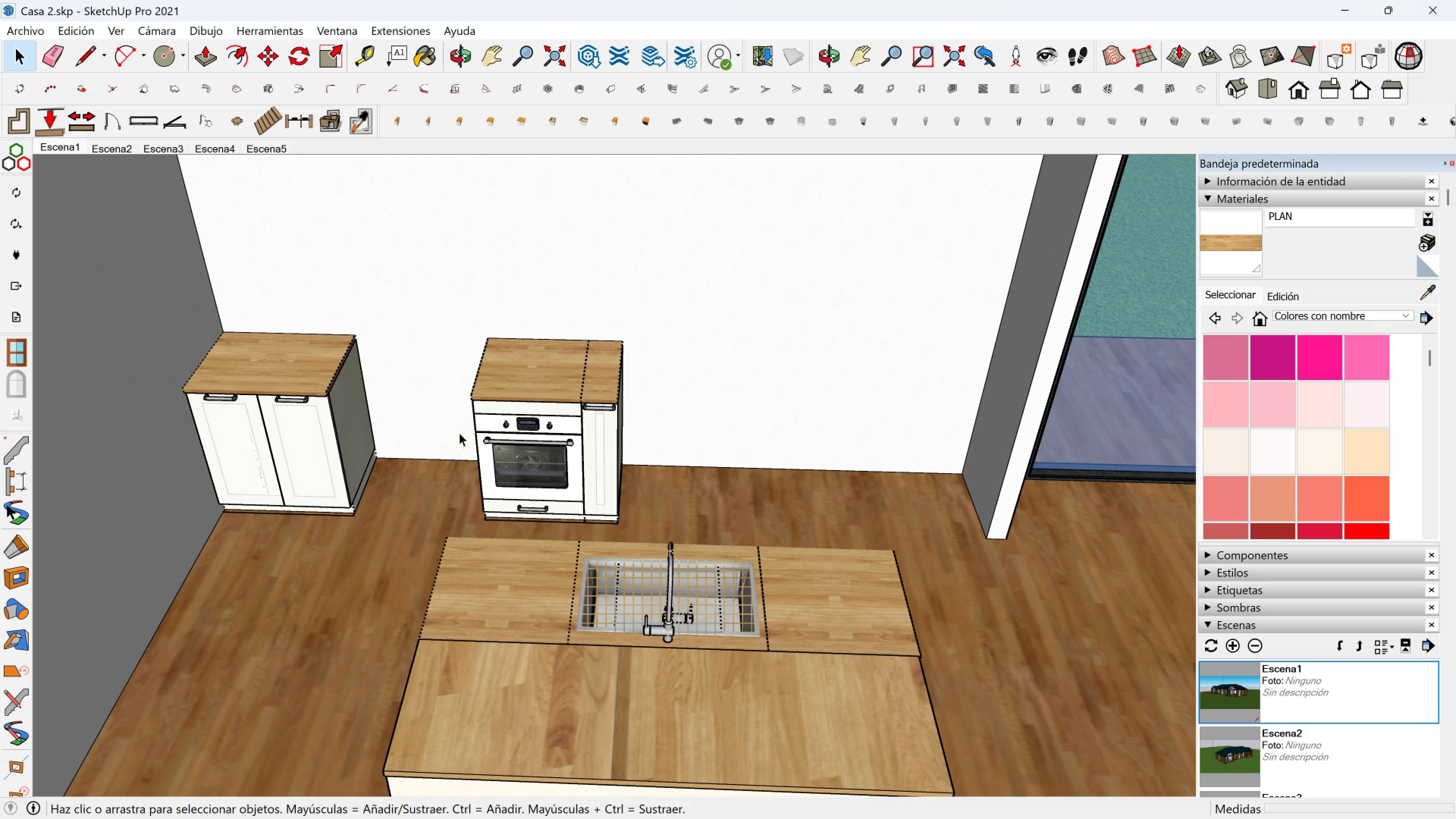 
key(Delete)
 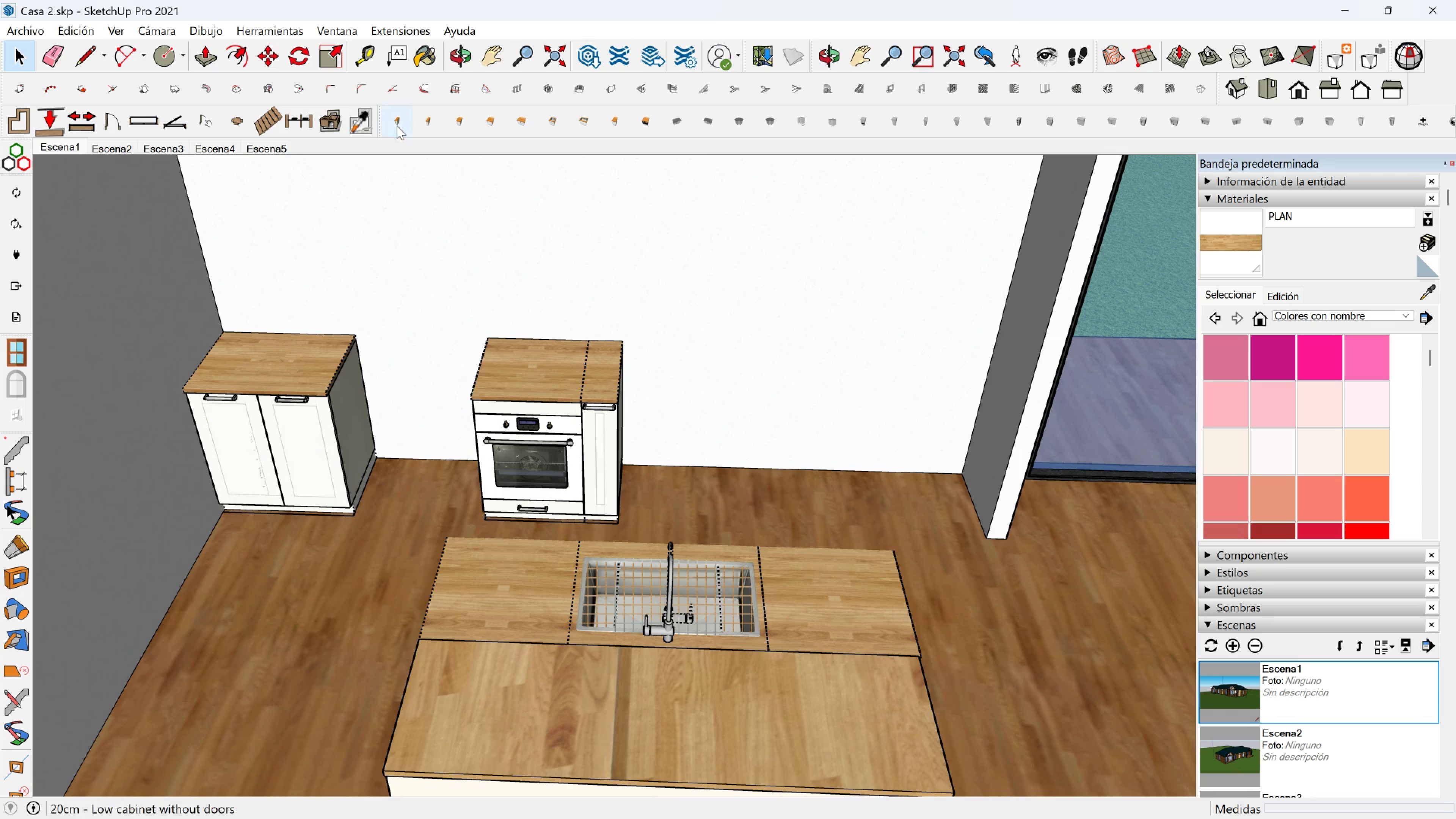 
left_click([397, 125])
 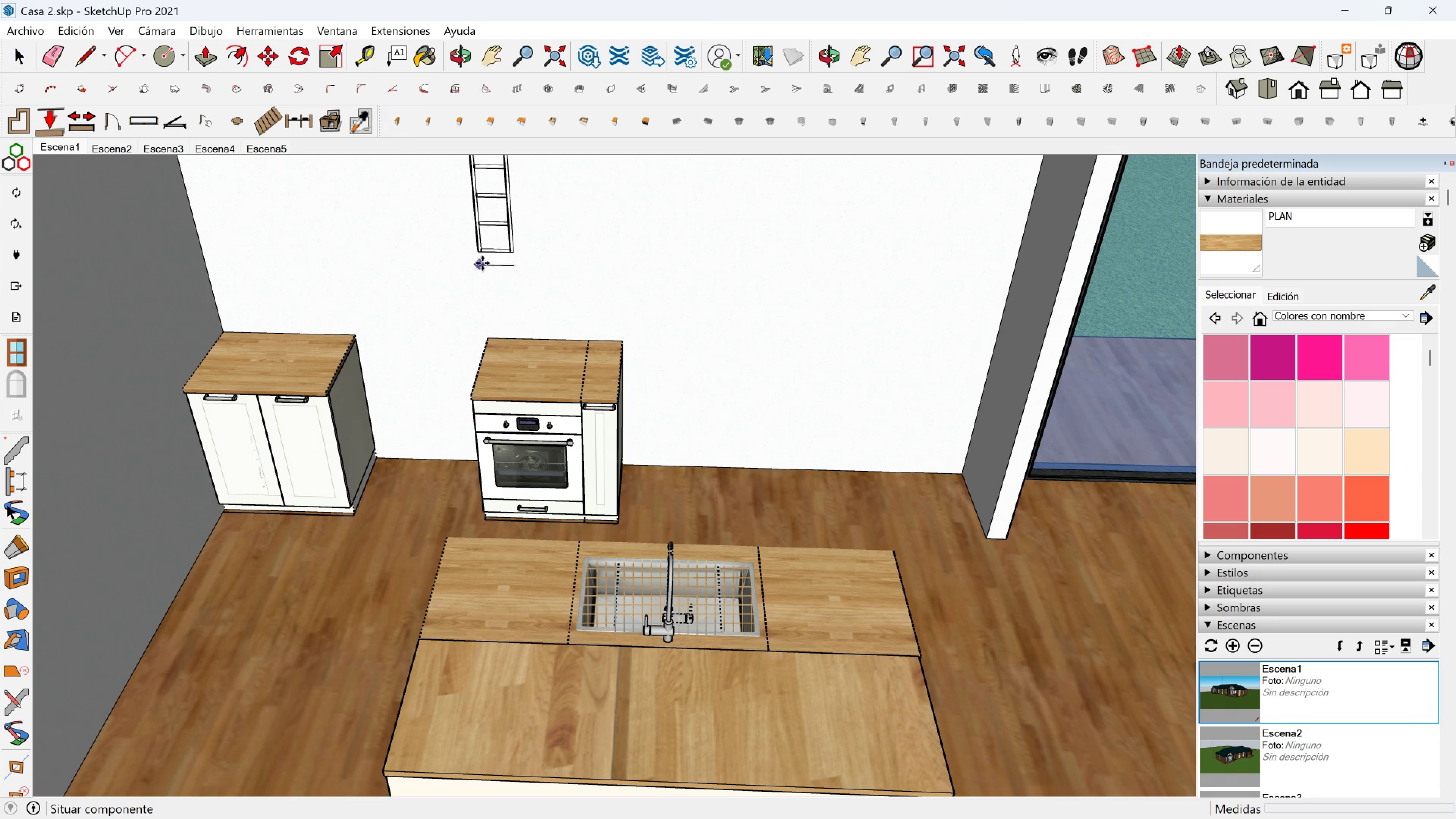 
key(Escape)
 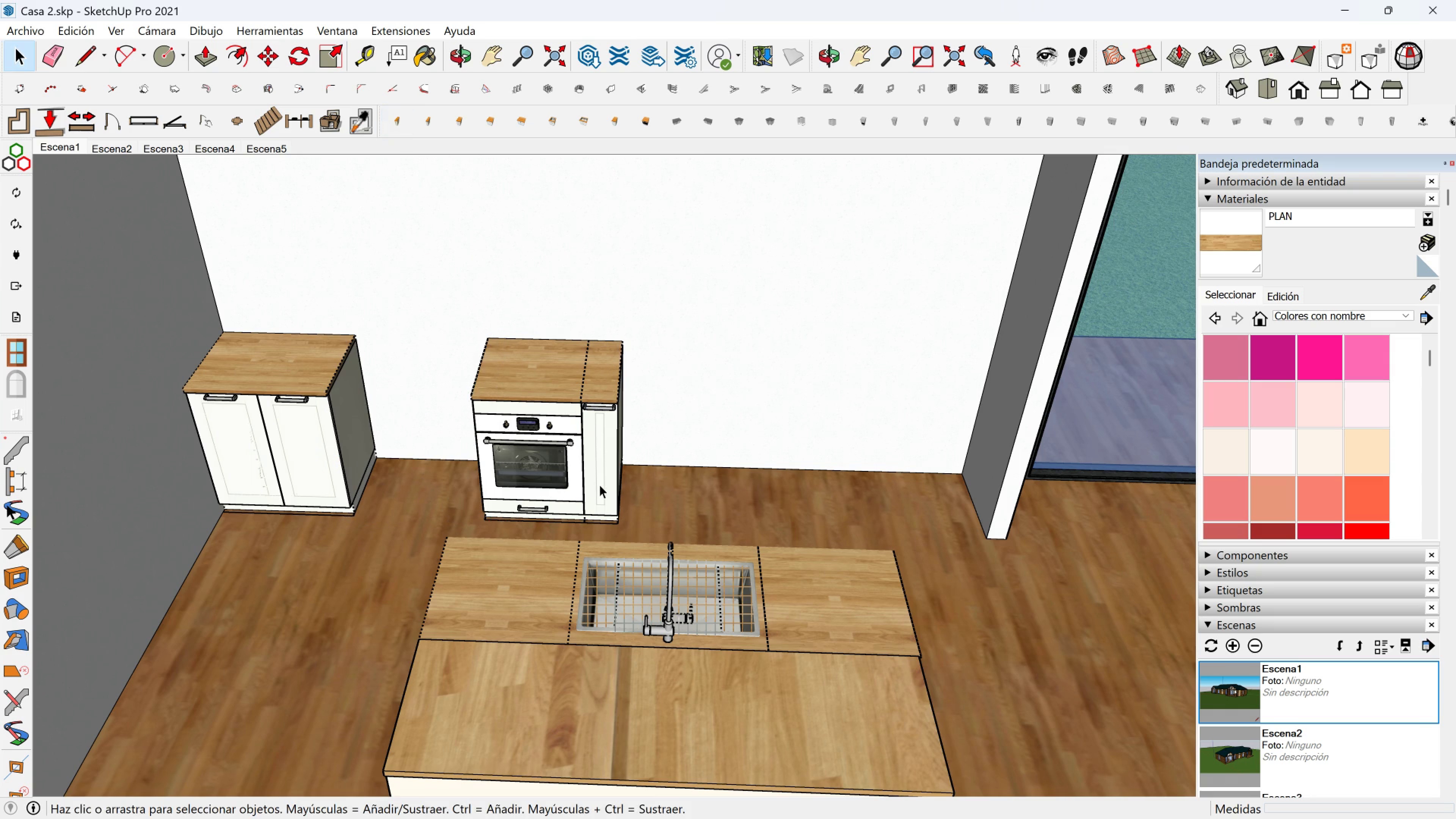 
left_click([599, 485])
 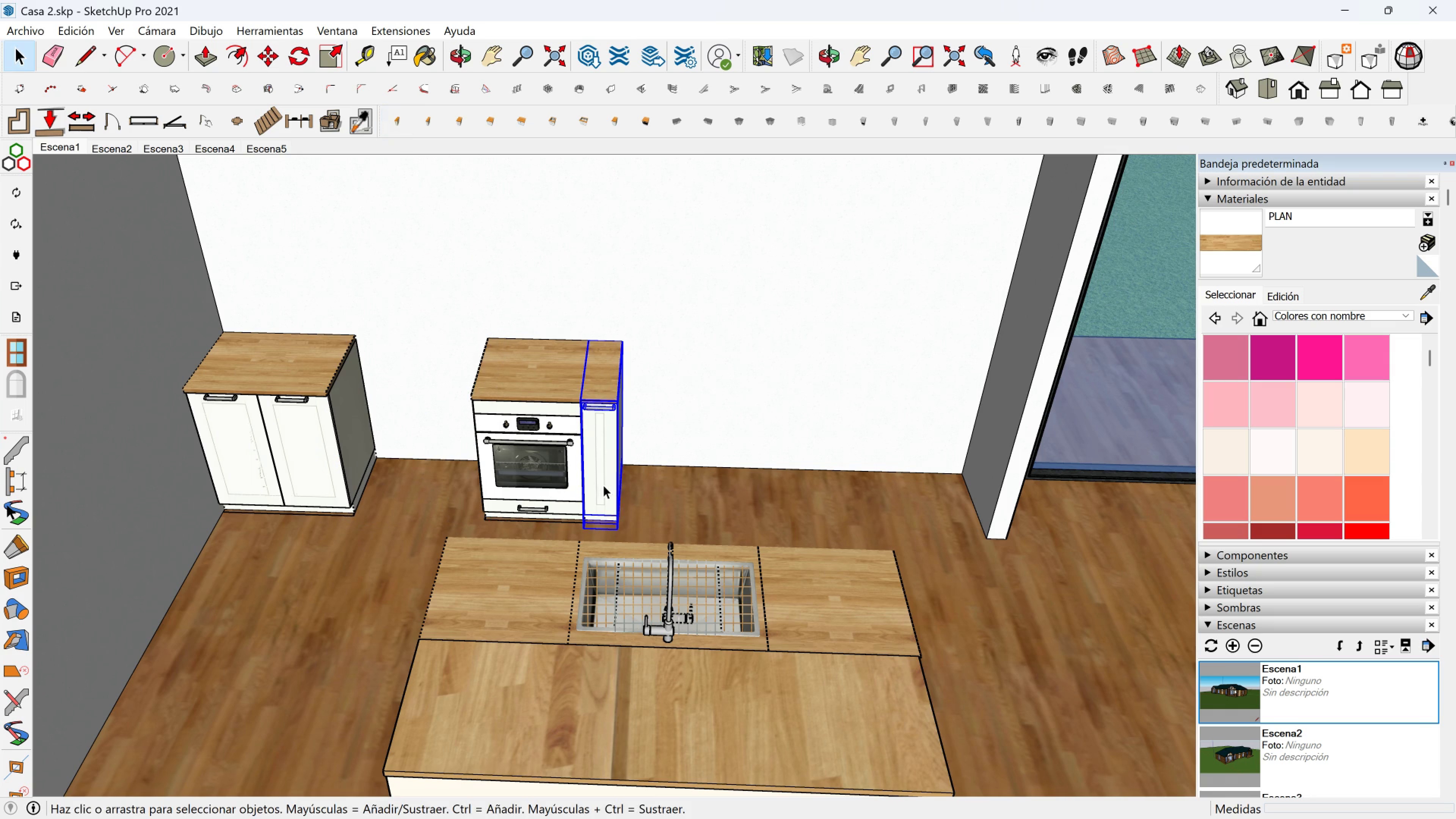 
key(M)
 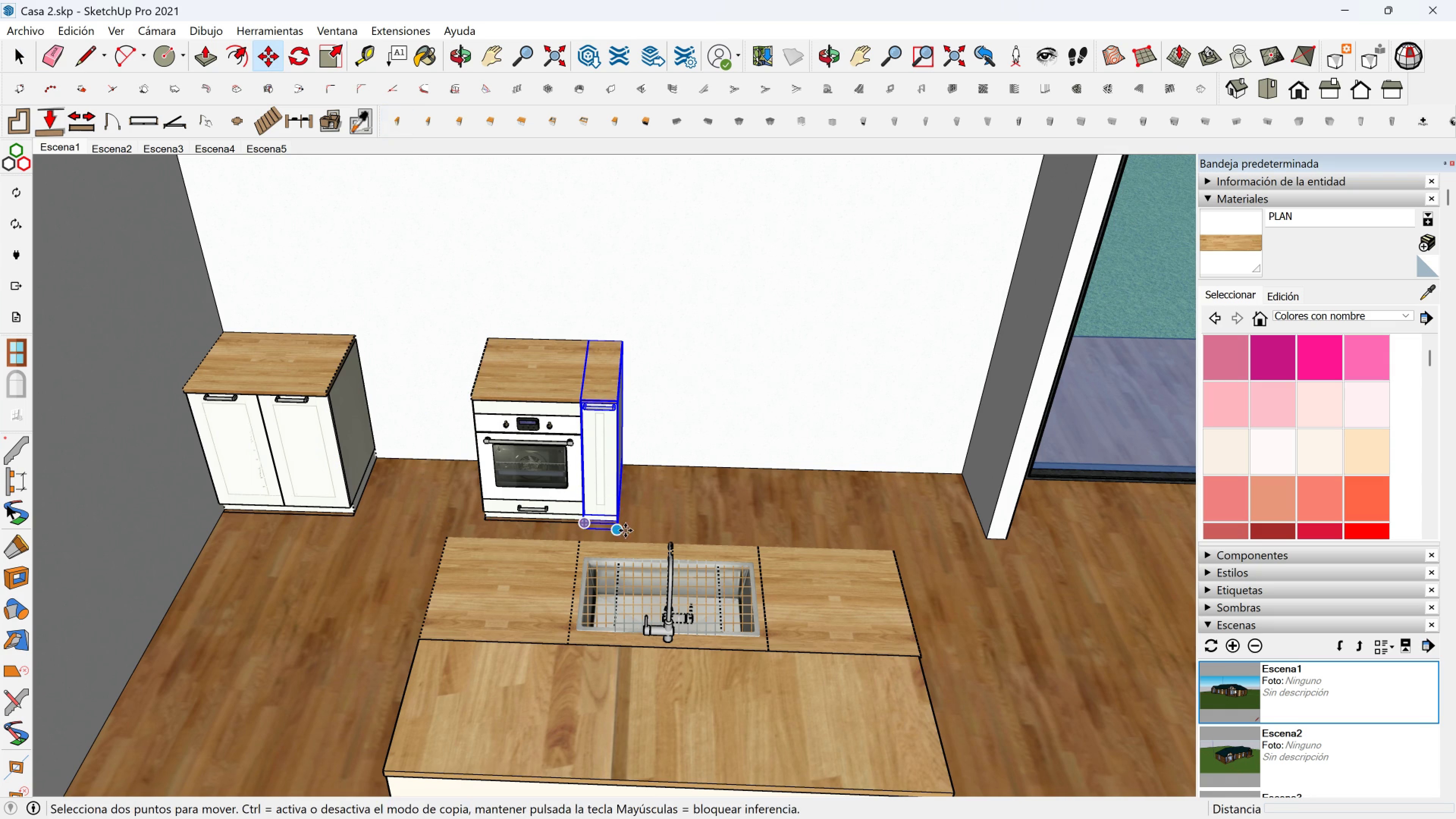 
left_click([625, 530])
 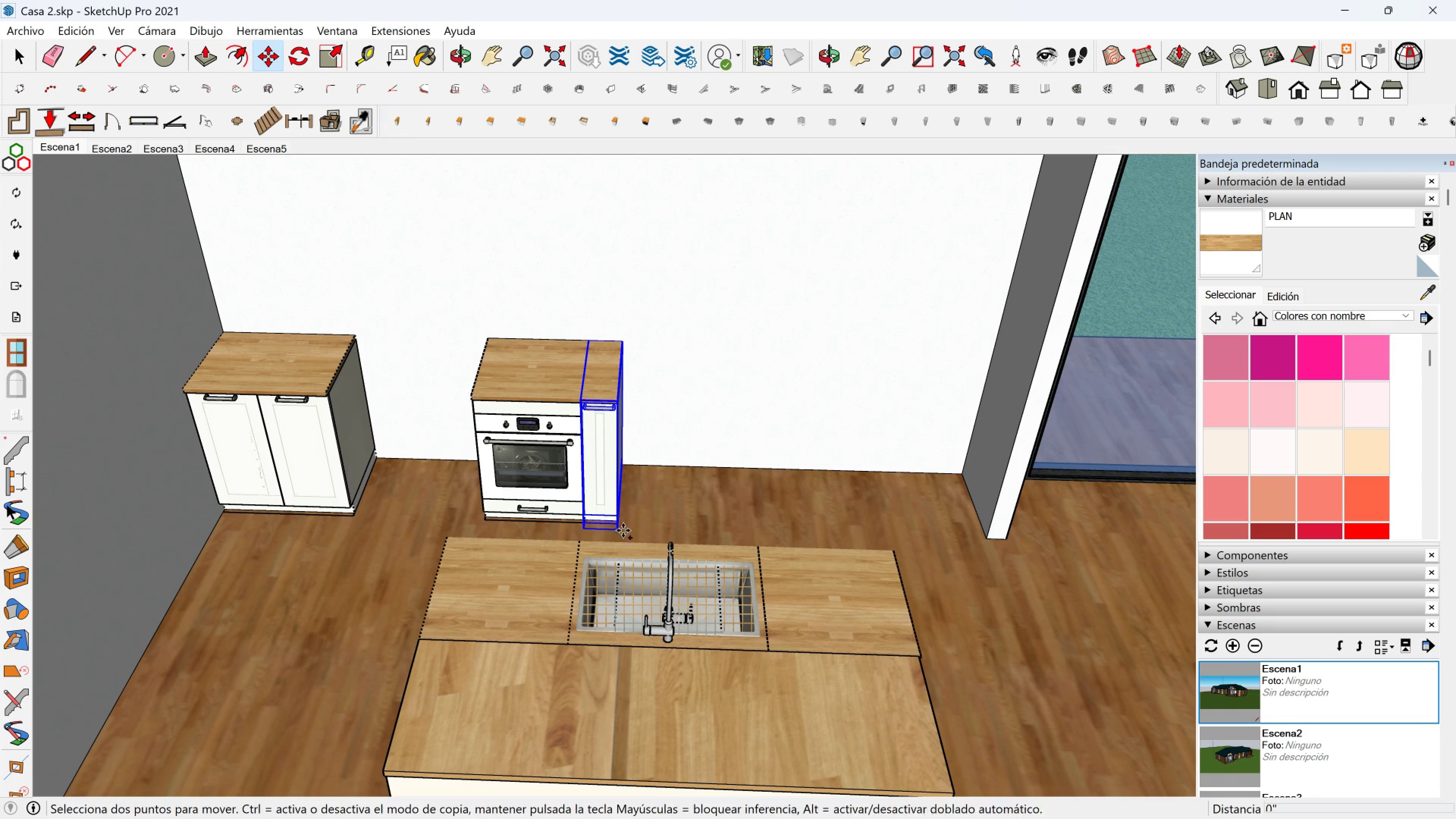 
key(Control+ControlLeft)
 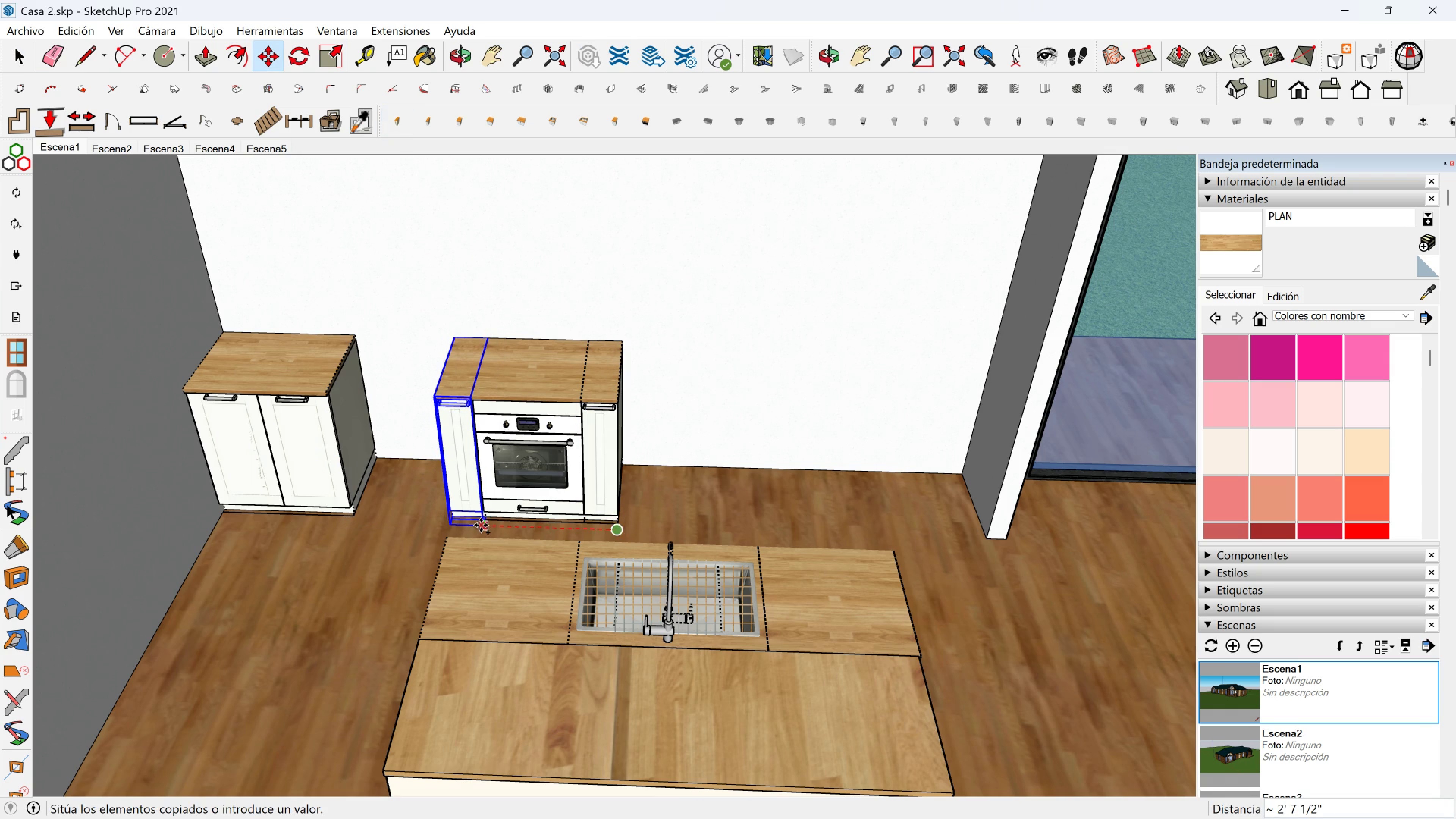 
left_click([481, 525])
 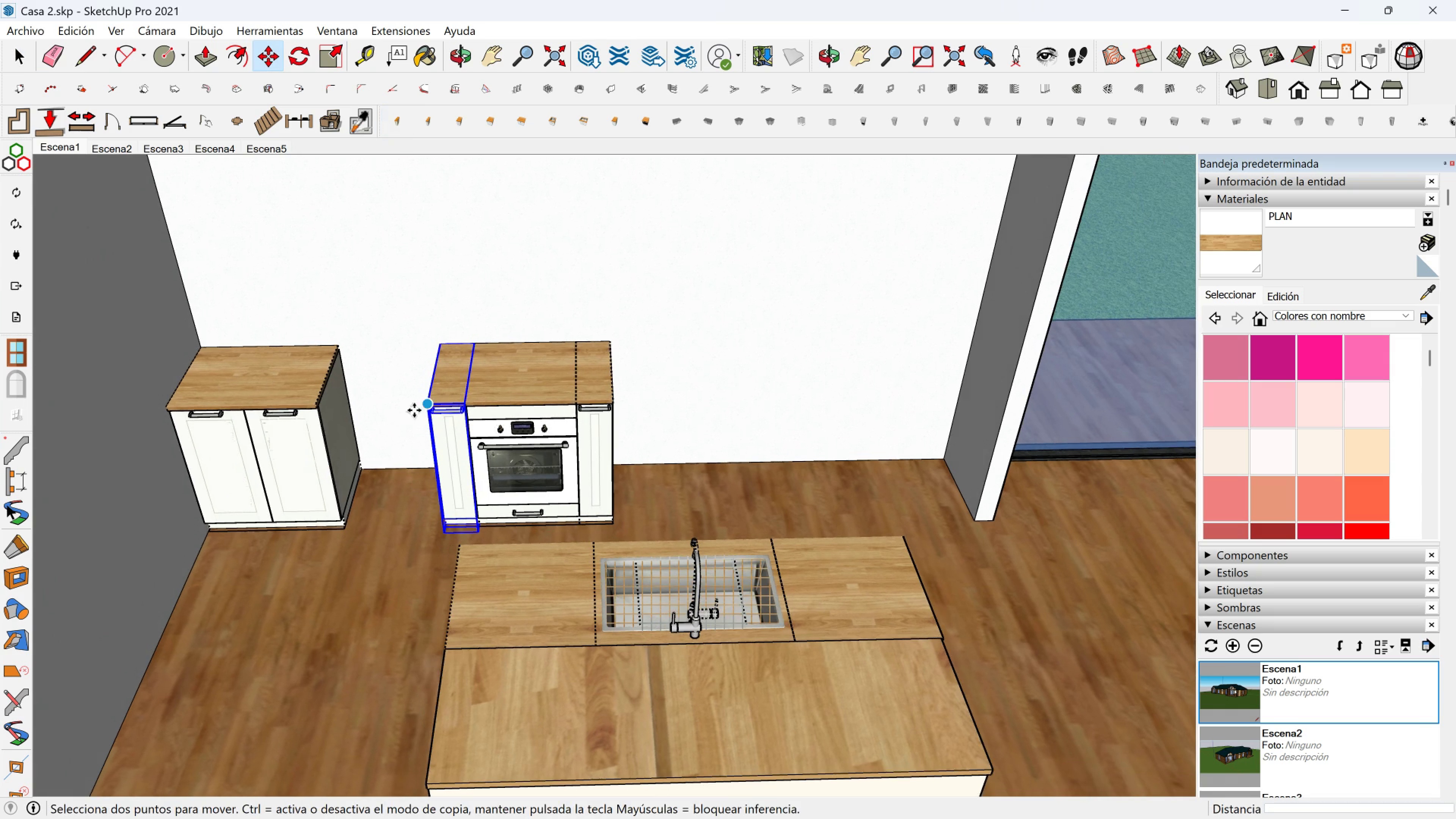 
key(Shift+ShiftLeft)
 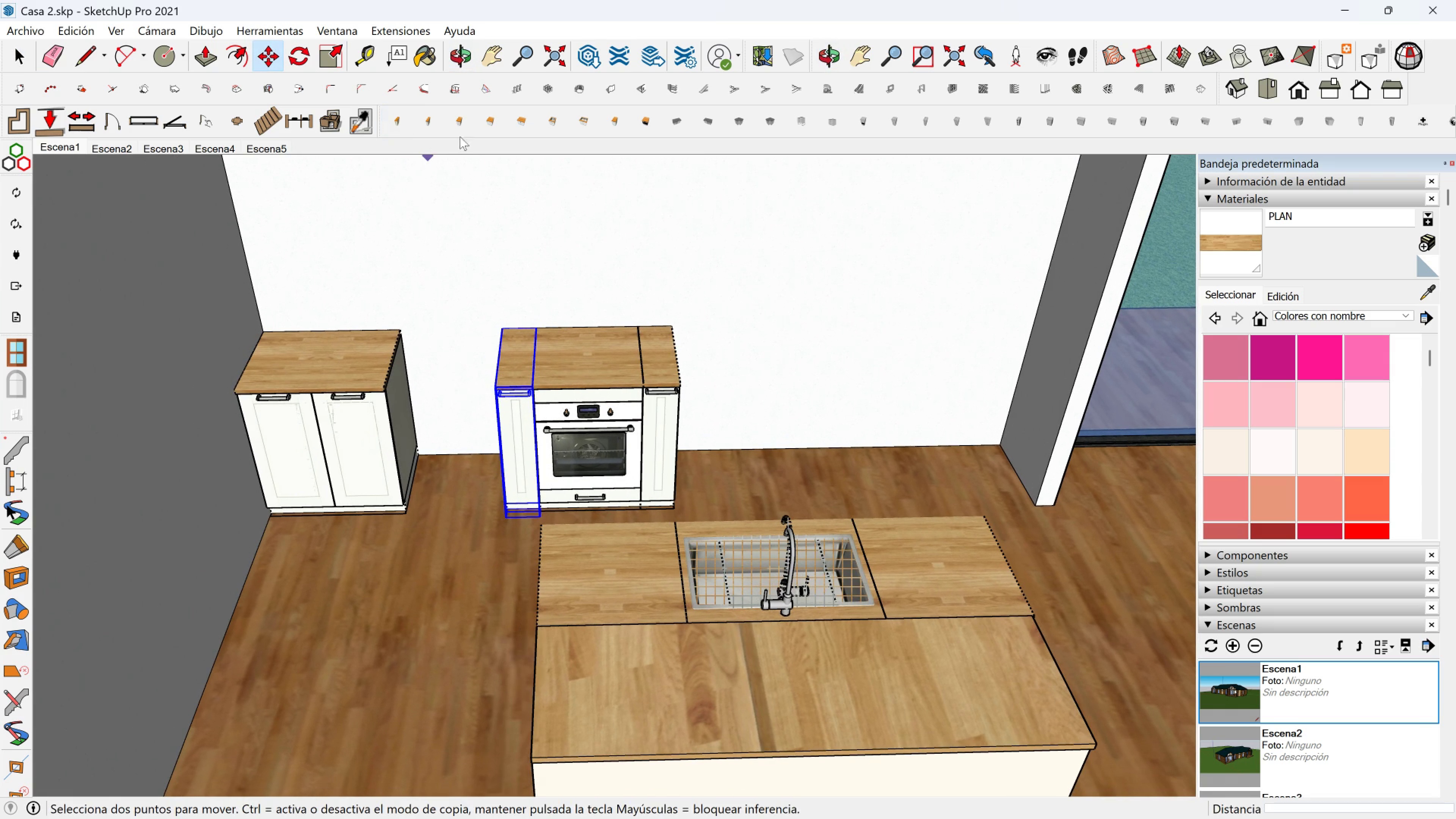 
left_click([481, 118])
 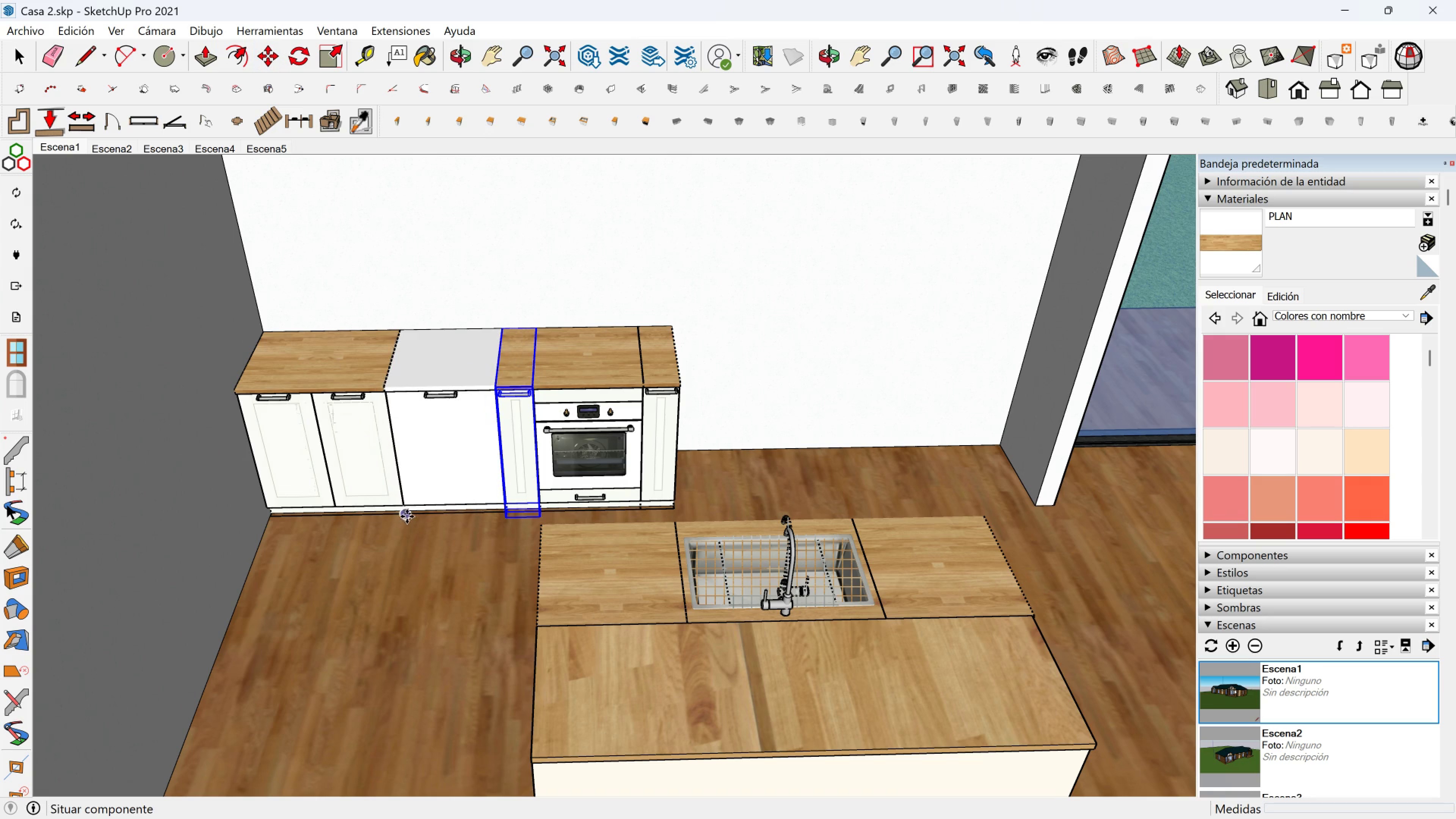 
left_click([408, 516])
 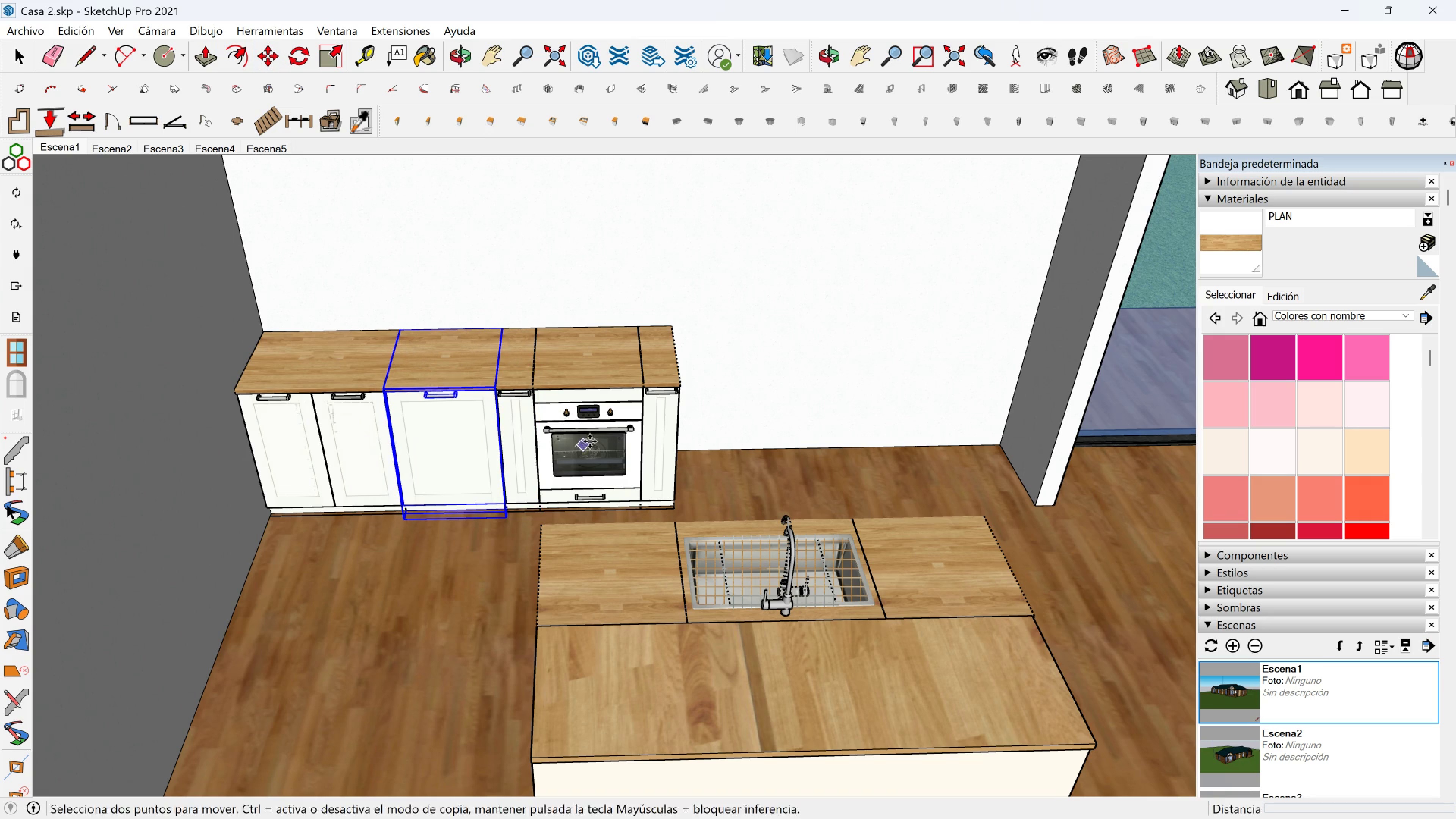 
key(Space)